 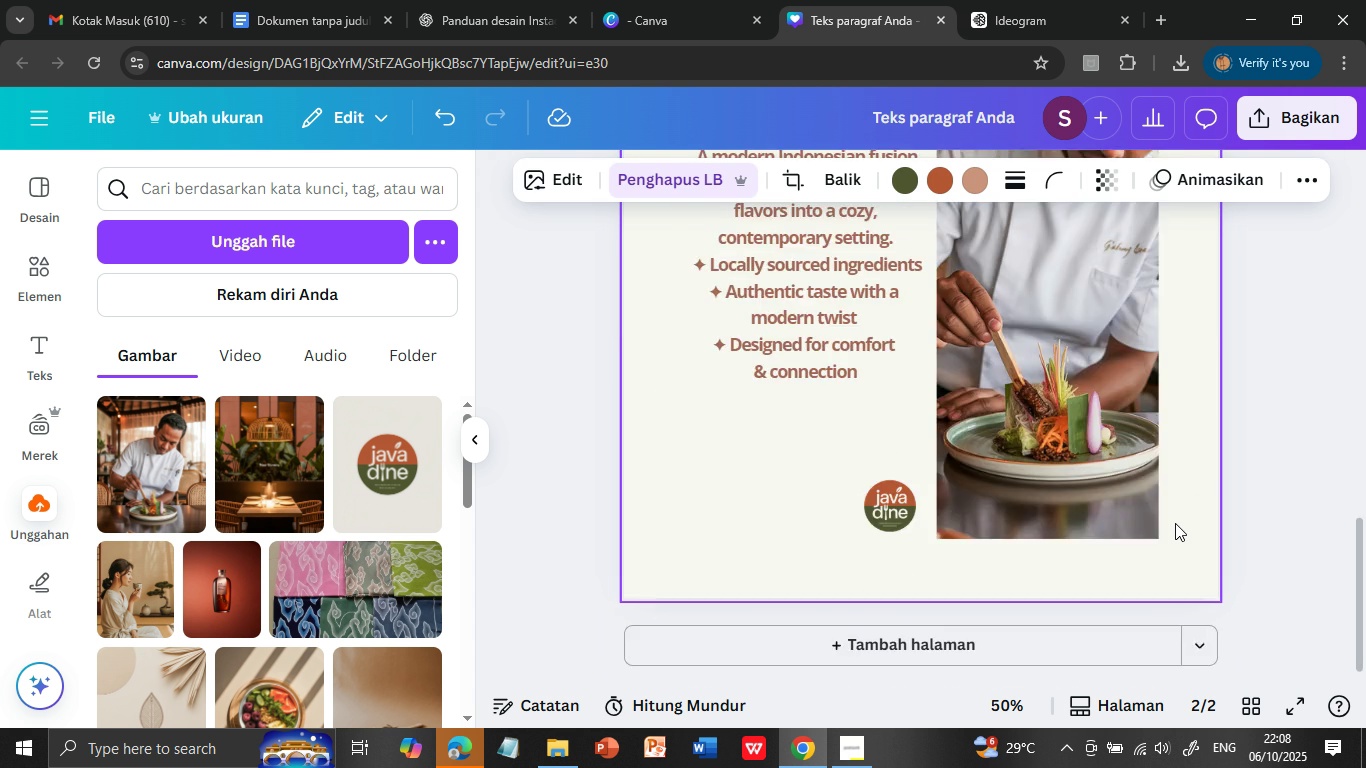 
scroll: coordinate [1195, 499], scroll_direction: up, amount: 7.0
 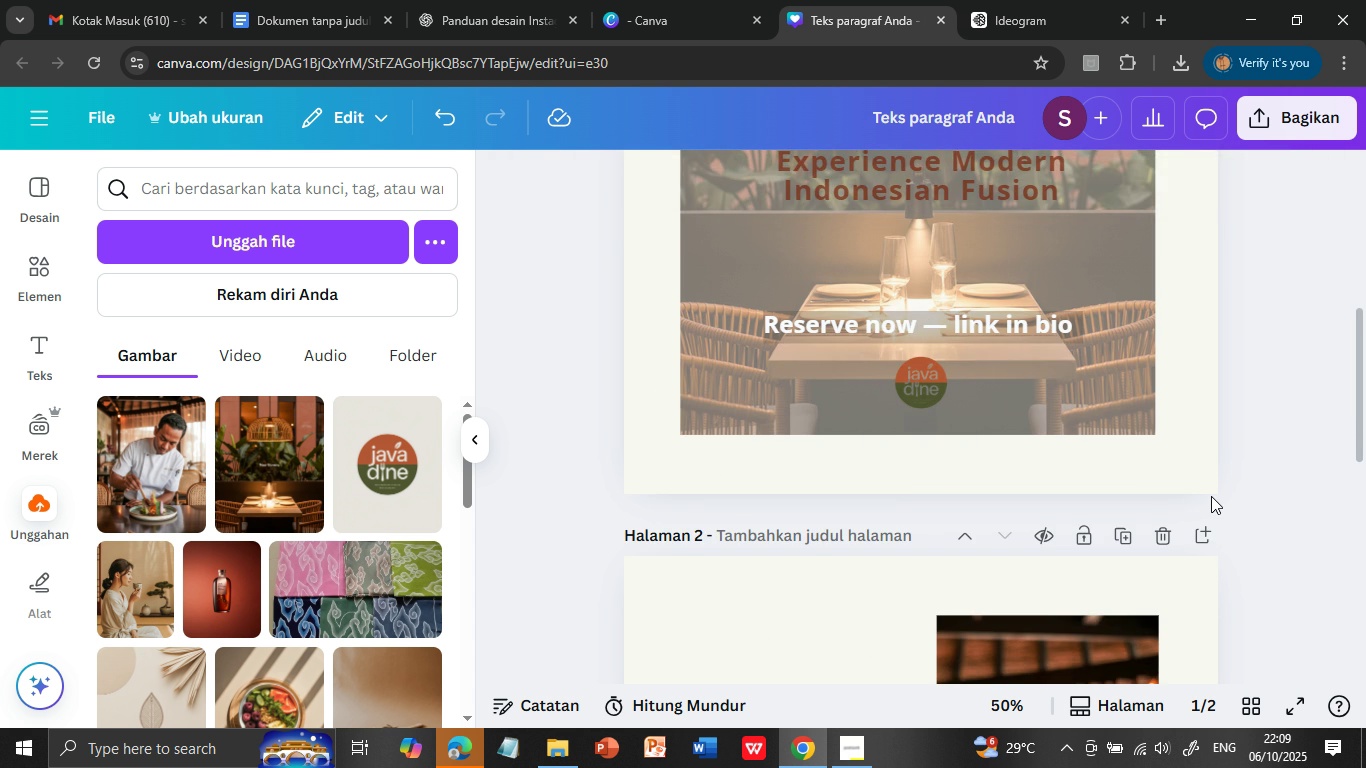 
left_click([1323, 497])
 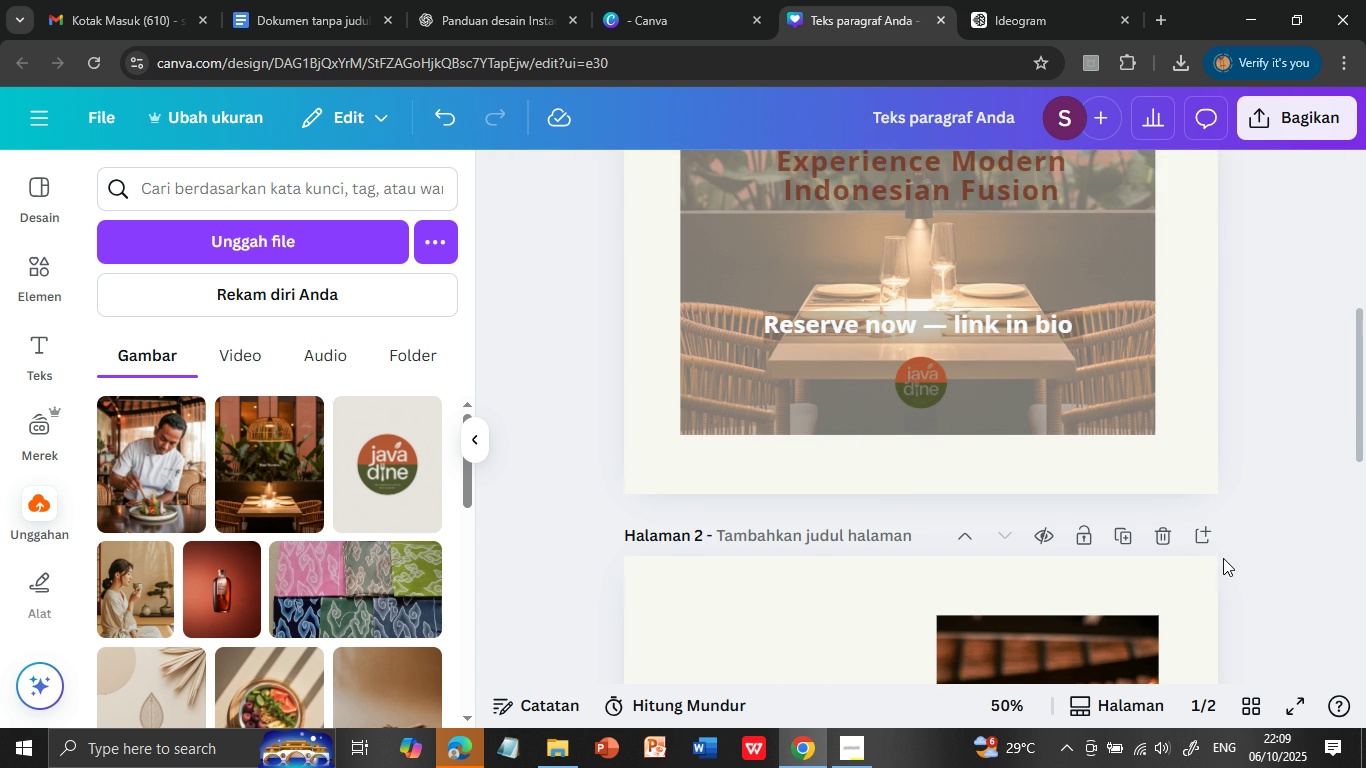 
scroll: coordinate [1223, 556], scroll_direction: down, amount: 8.0
 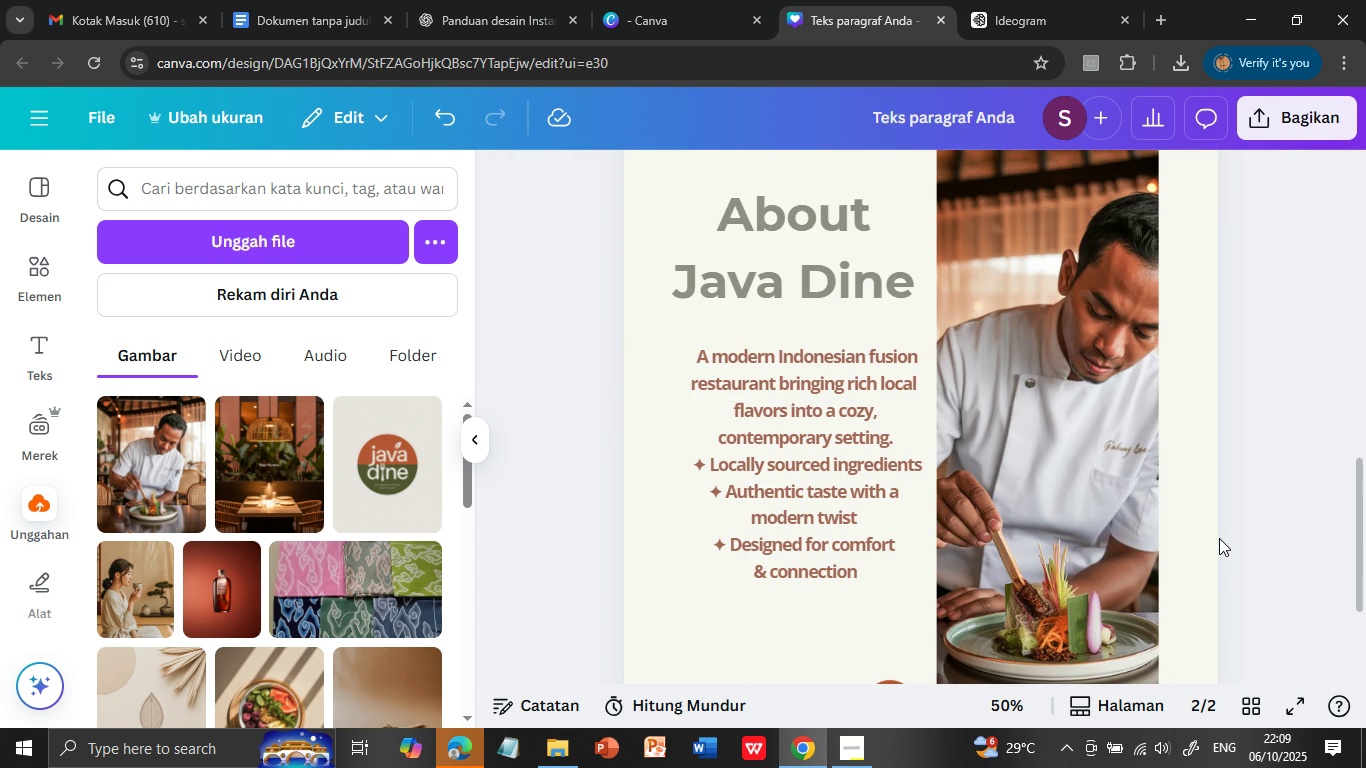 
scroll: coordinate [1224, 534], scroll_direction: up, amount: 4.0
 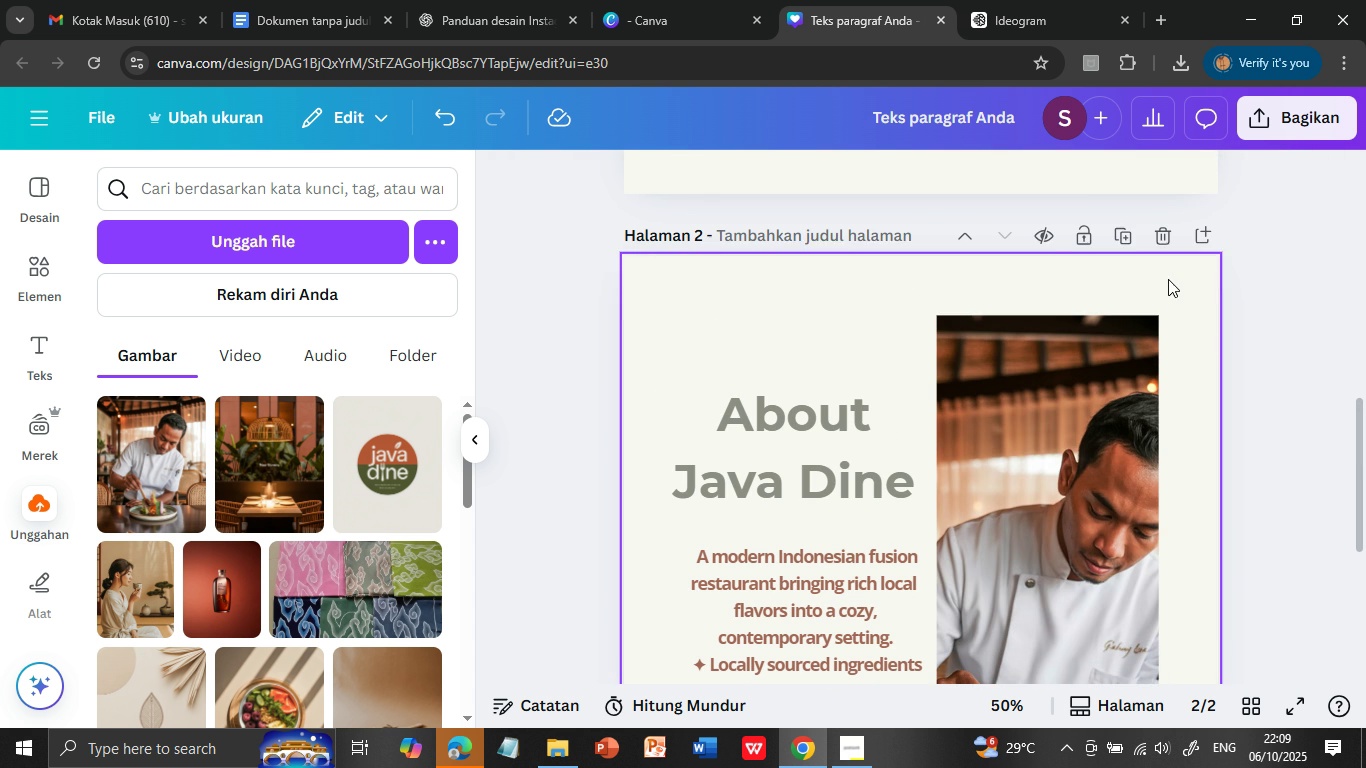 
left_click([1128, 231])
 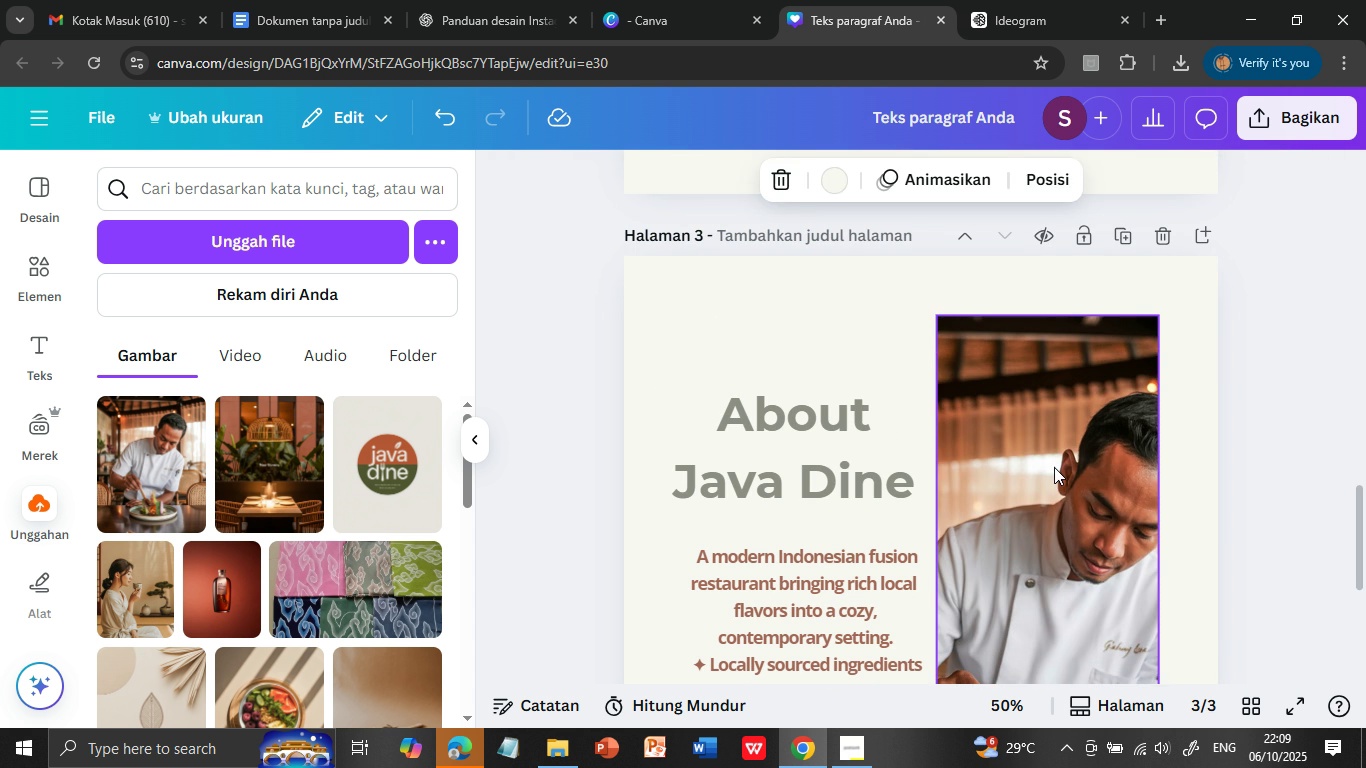 
left_click([1053, 466])
 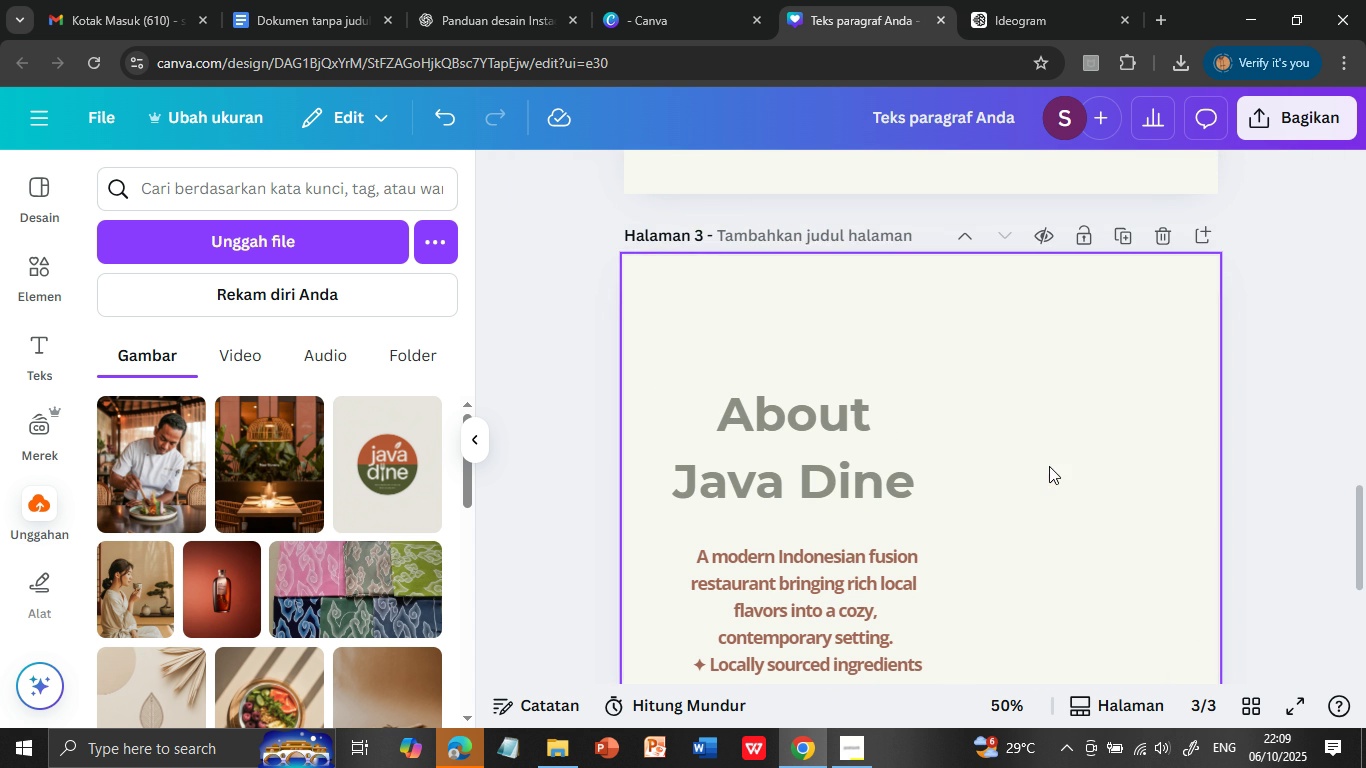 
key(Delete)
 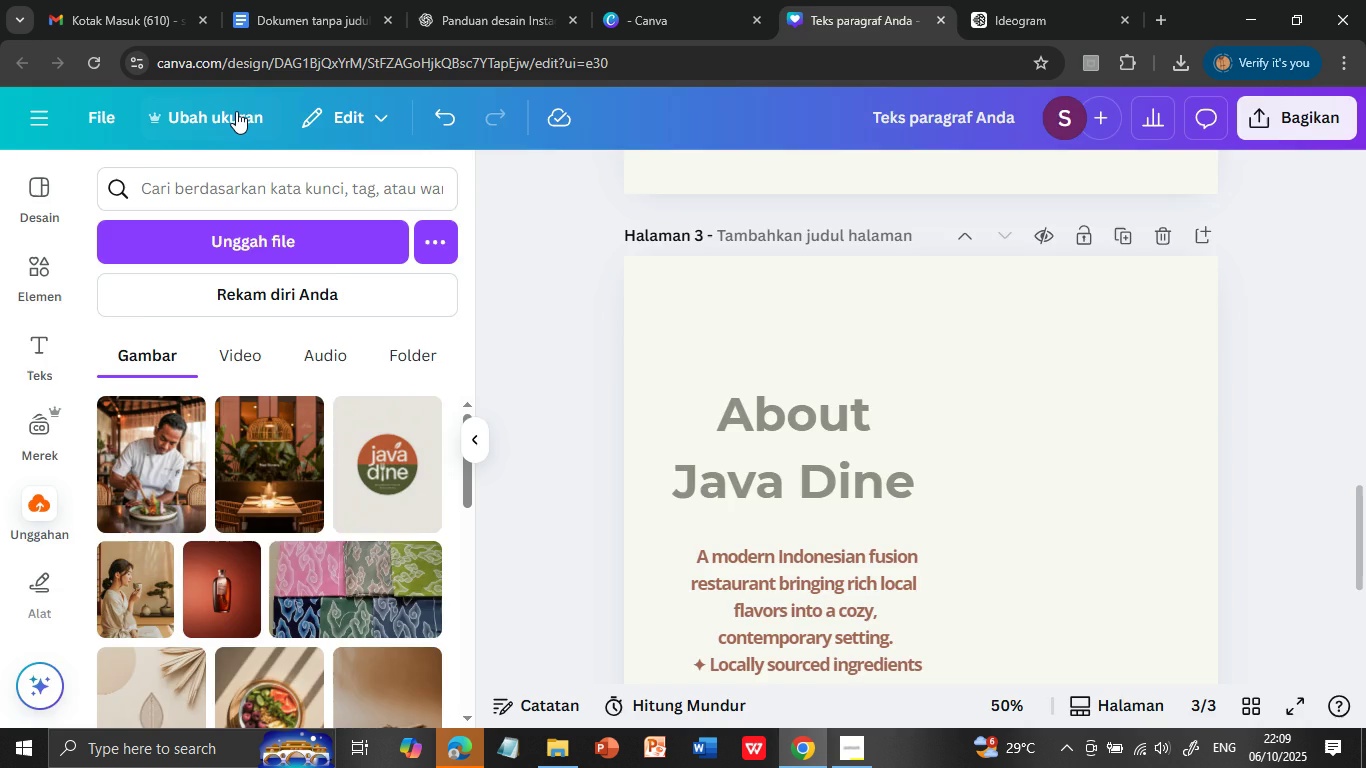 
left_click([288, 8])
 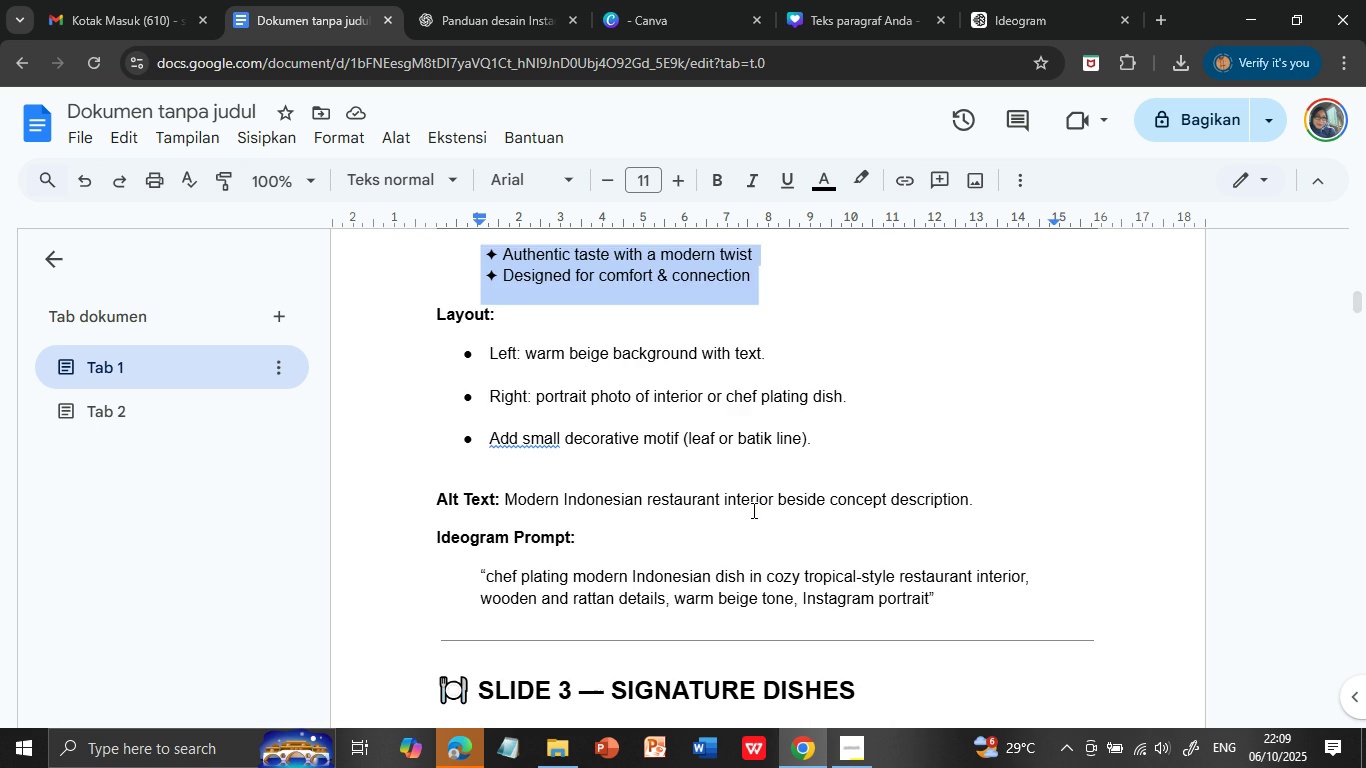 
scroll: coordinate [709, 517], scroll_direction: down, amount: 5.0
 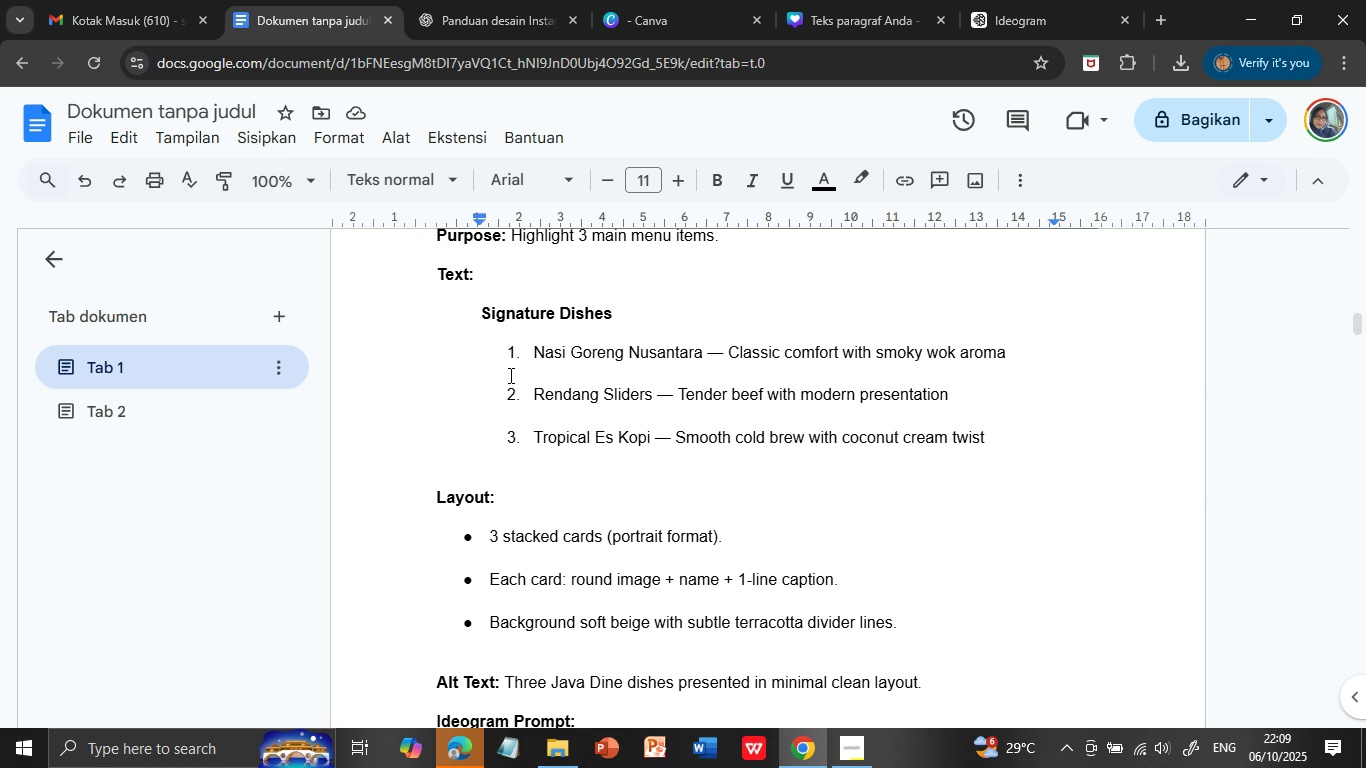 
scroll: coordinate [477, 337], scroll_direction: up, amount: 1.0